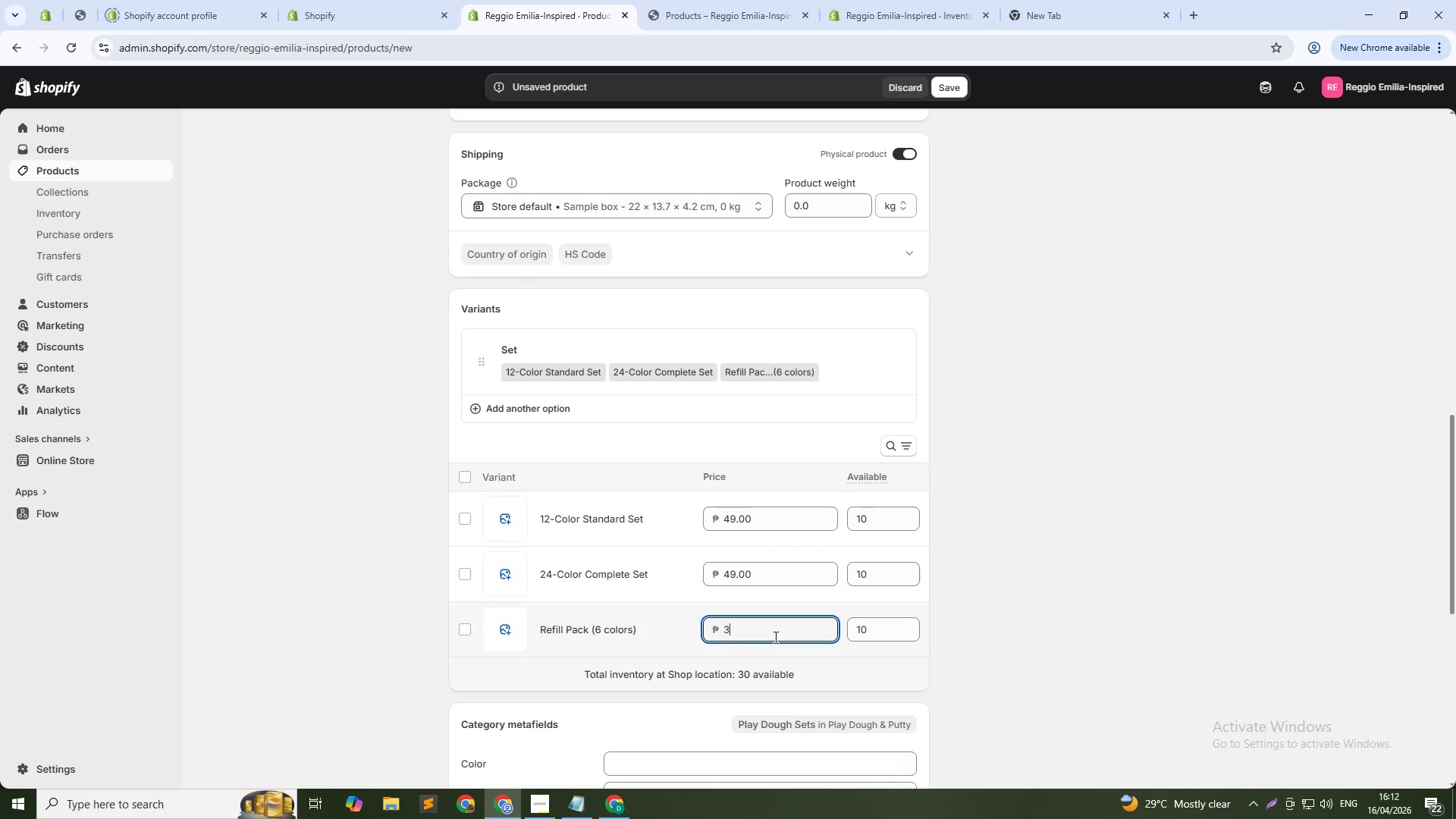 
key(Numpad5)
 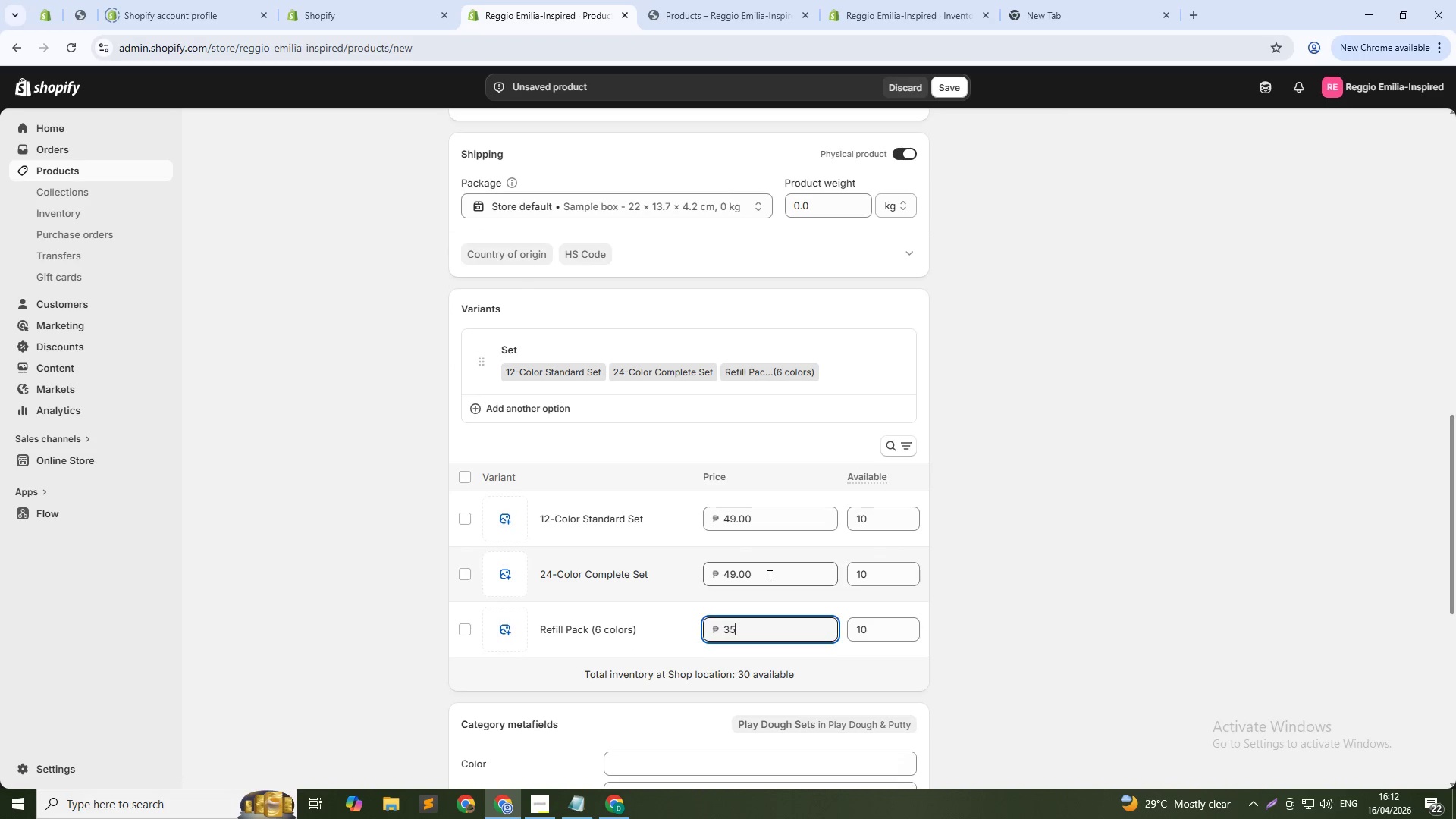 
double_click([768, 576])
 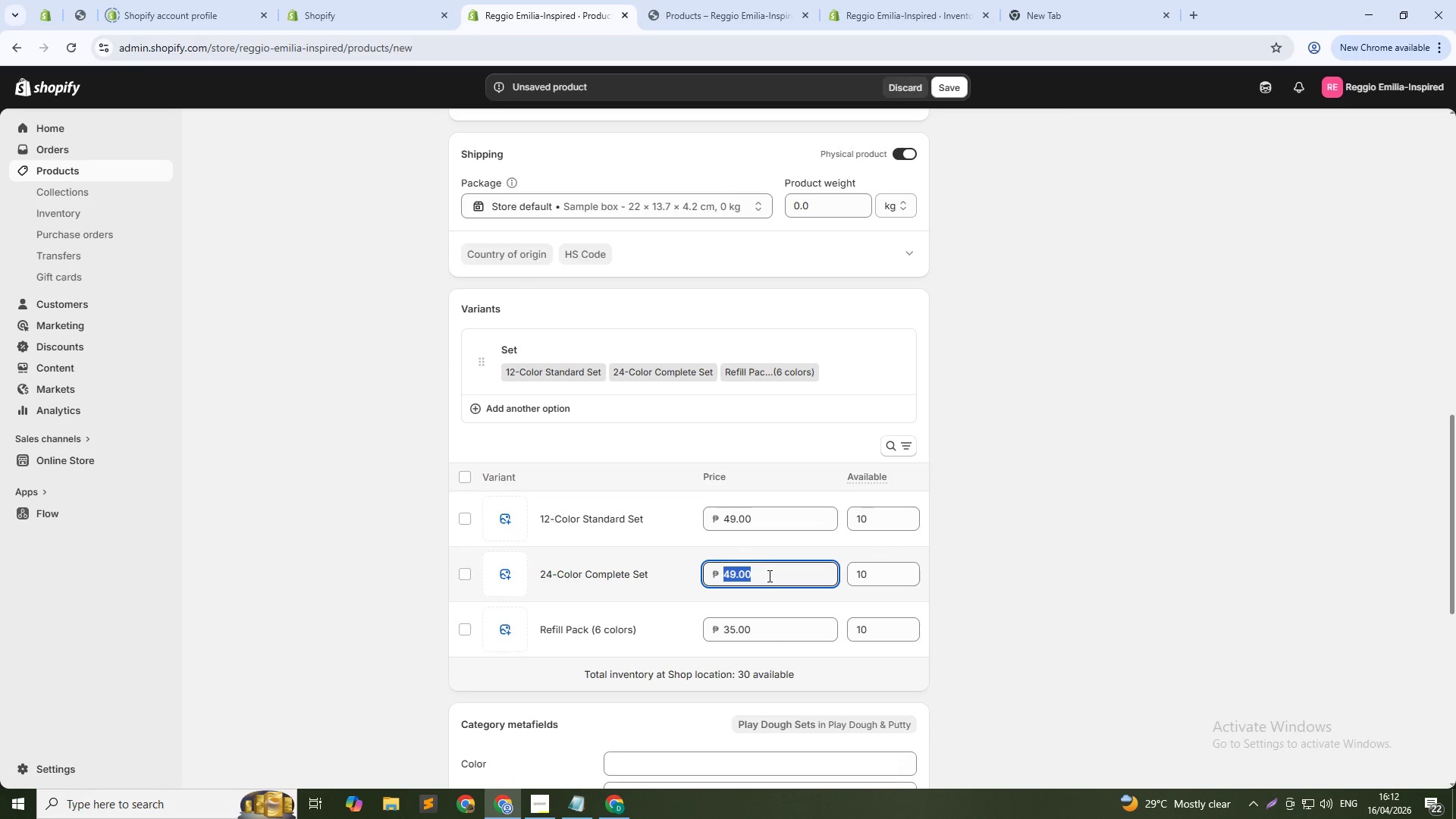 
left_click([768, 576])
 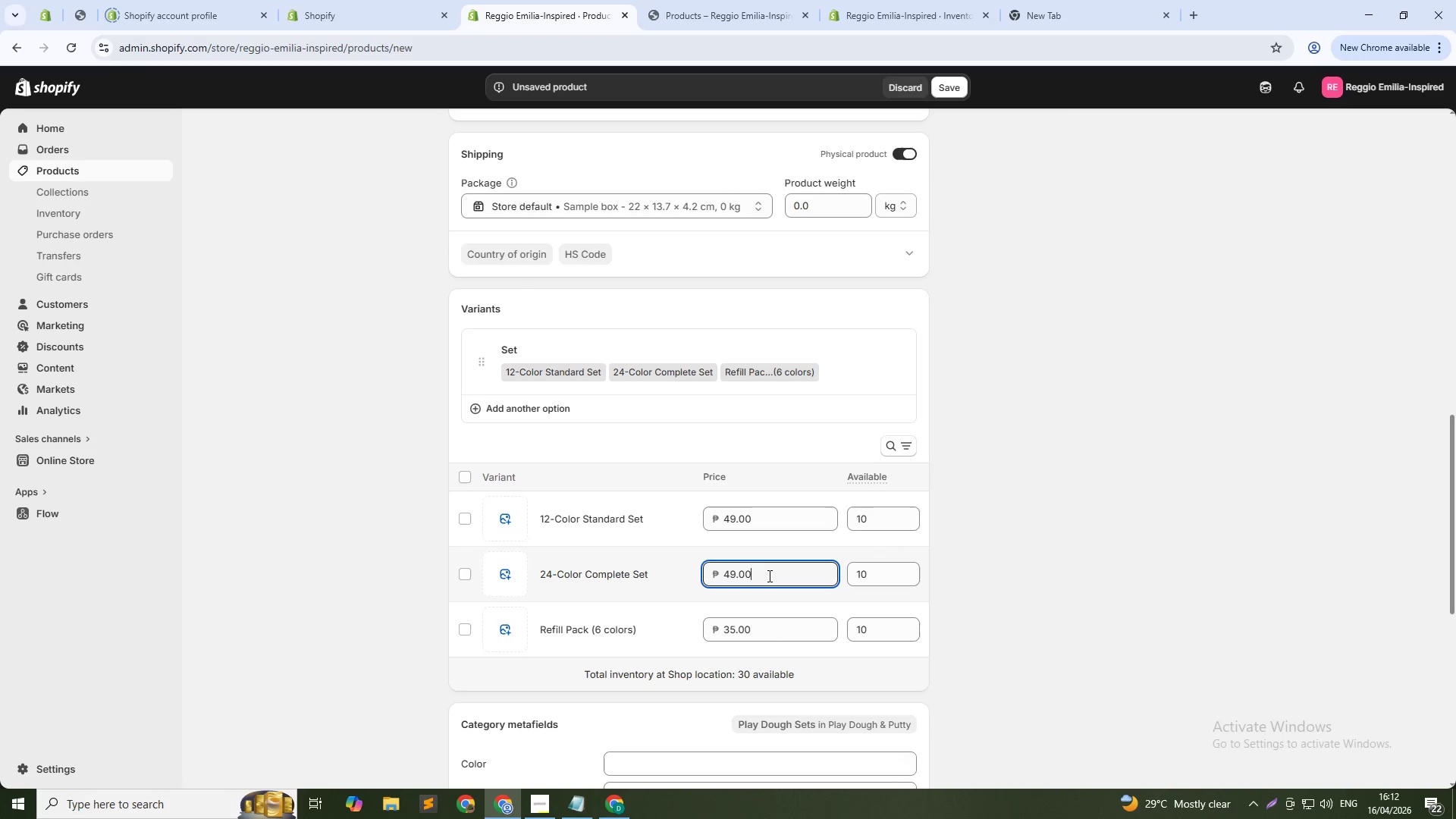 
key(Numpad8)
 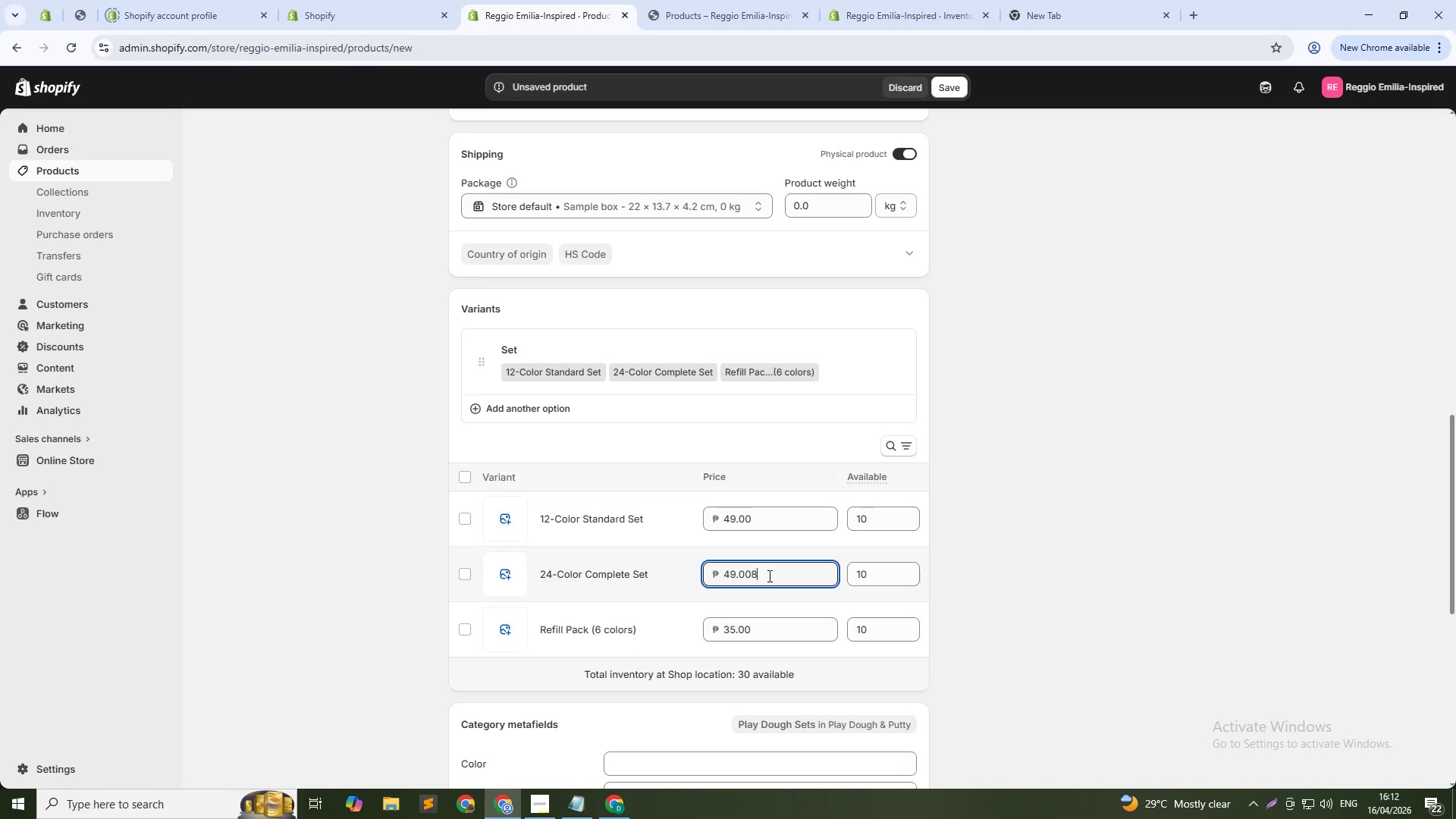 
key(Numpad9)
 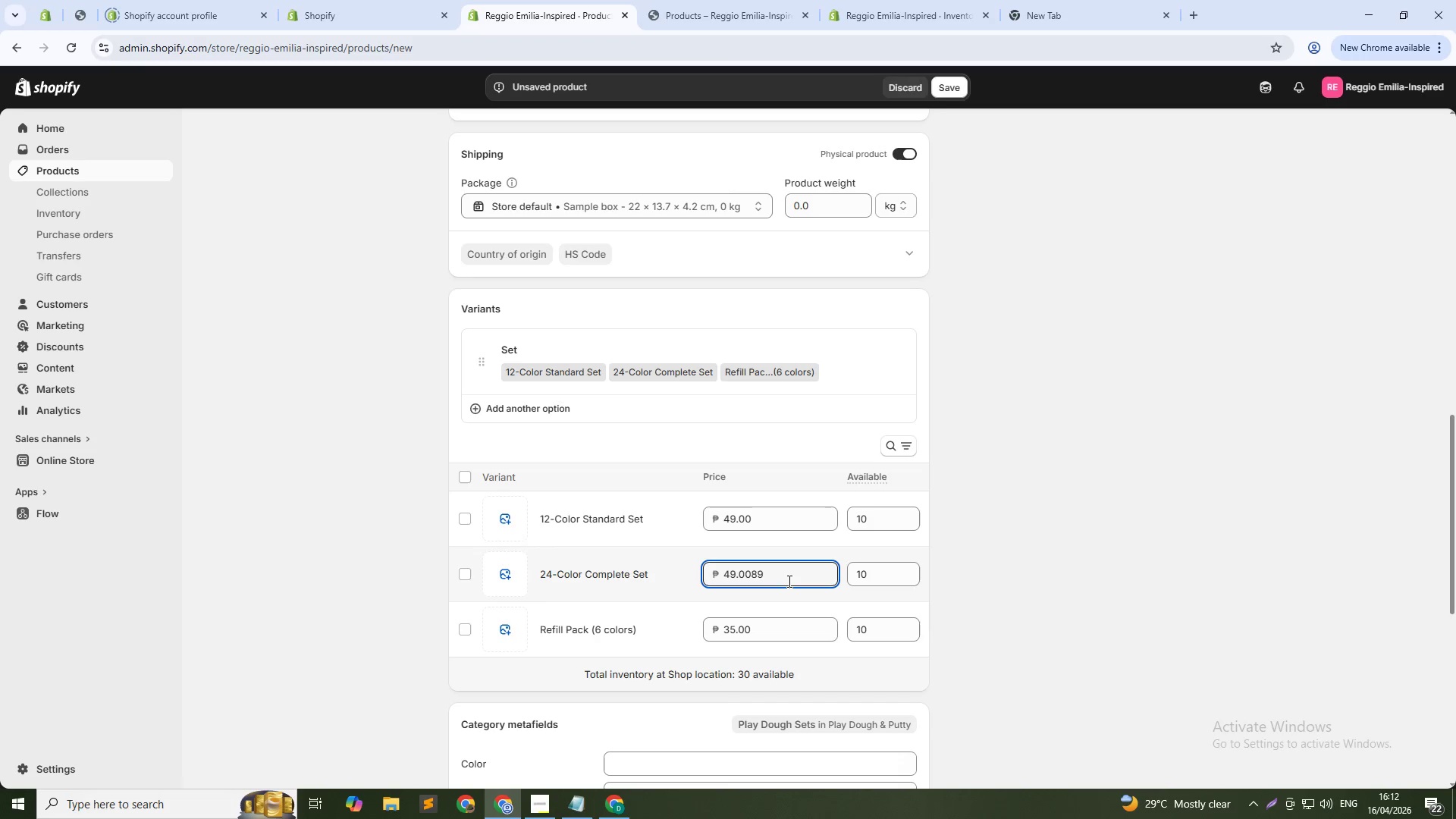 
double_click([788, 581])
 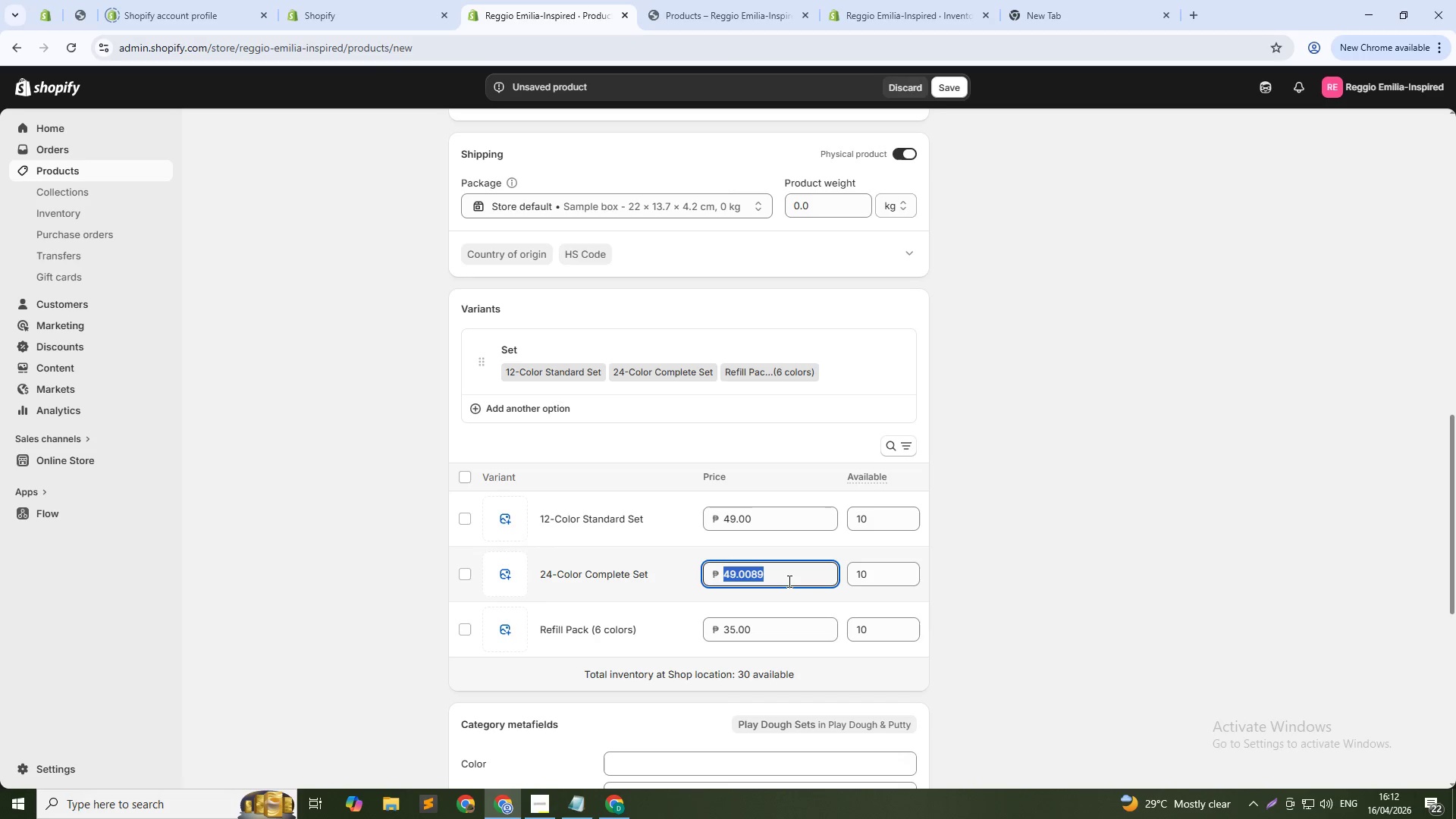 
triple_click([788, 581])
 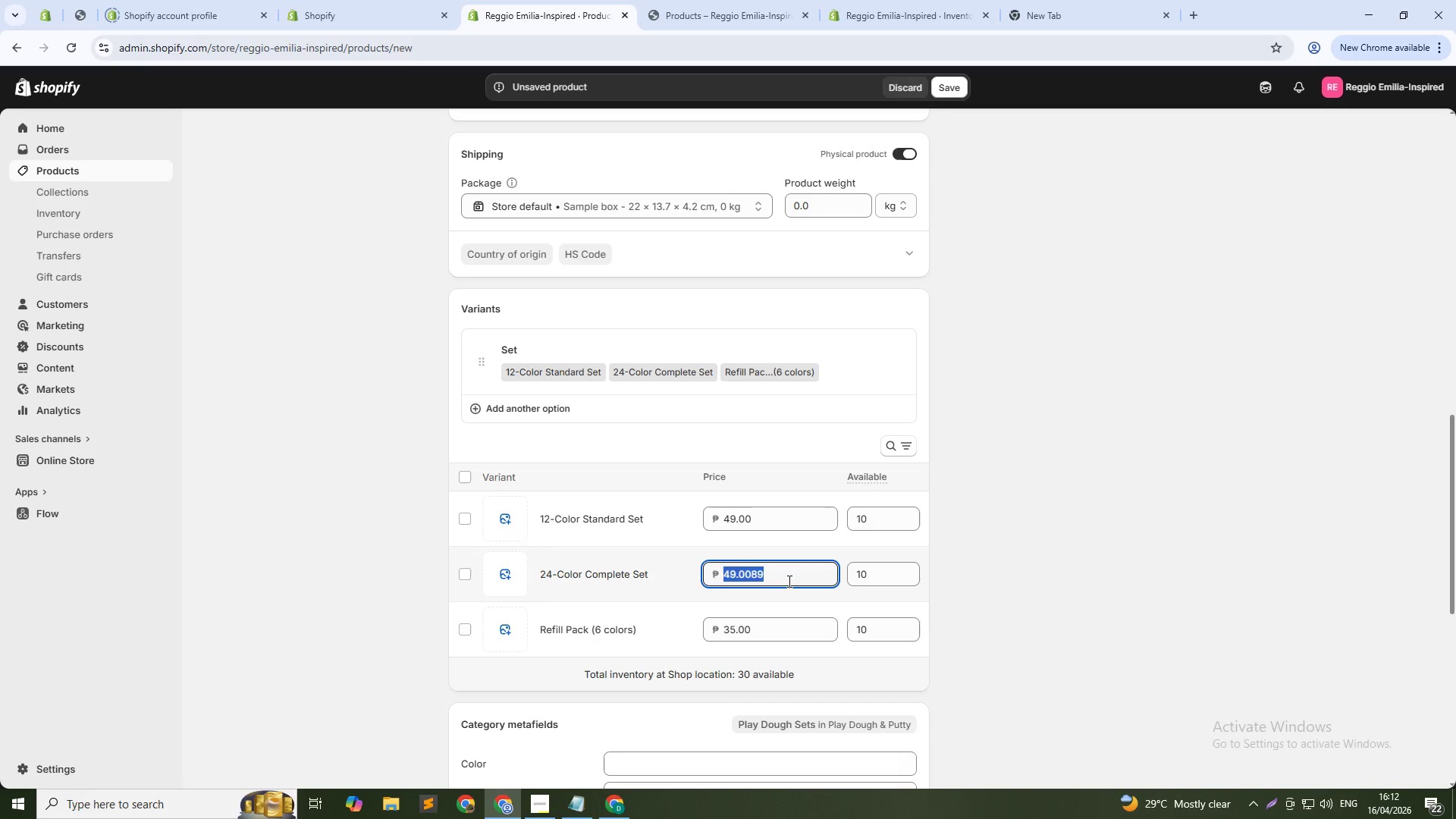 
key(Numpad8)
 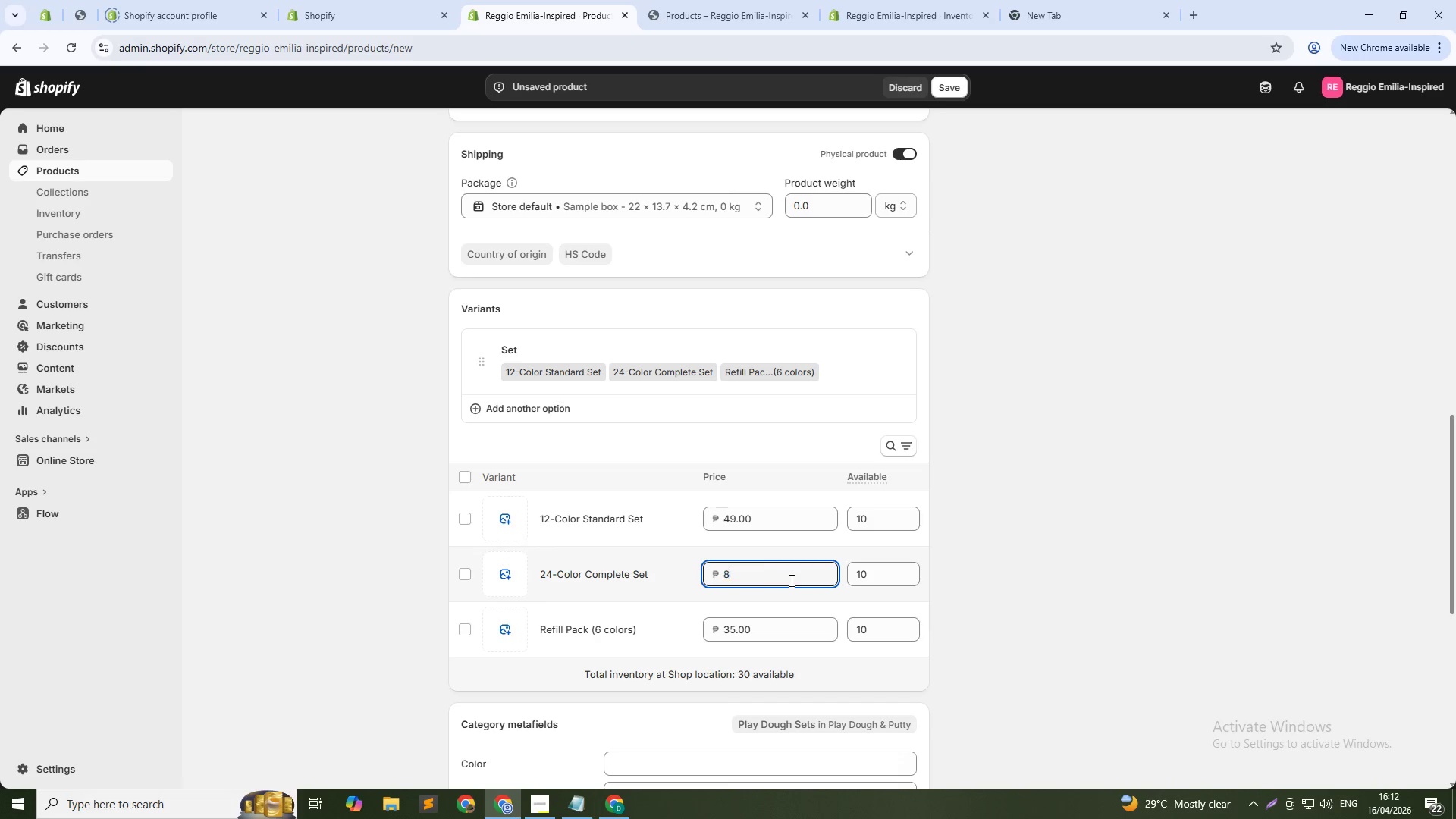 
key(Numpad9)
 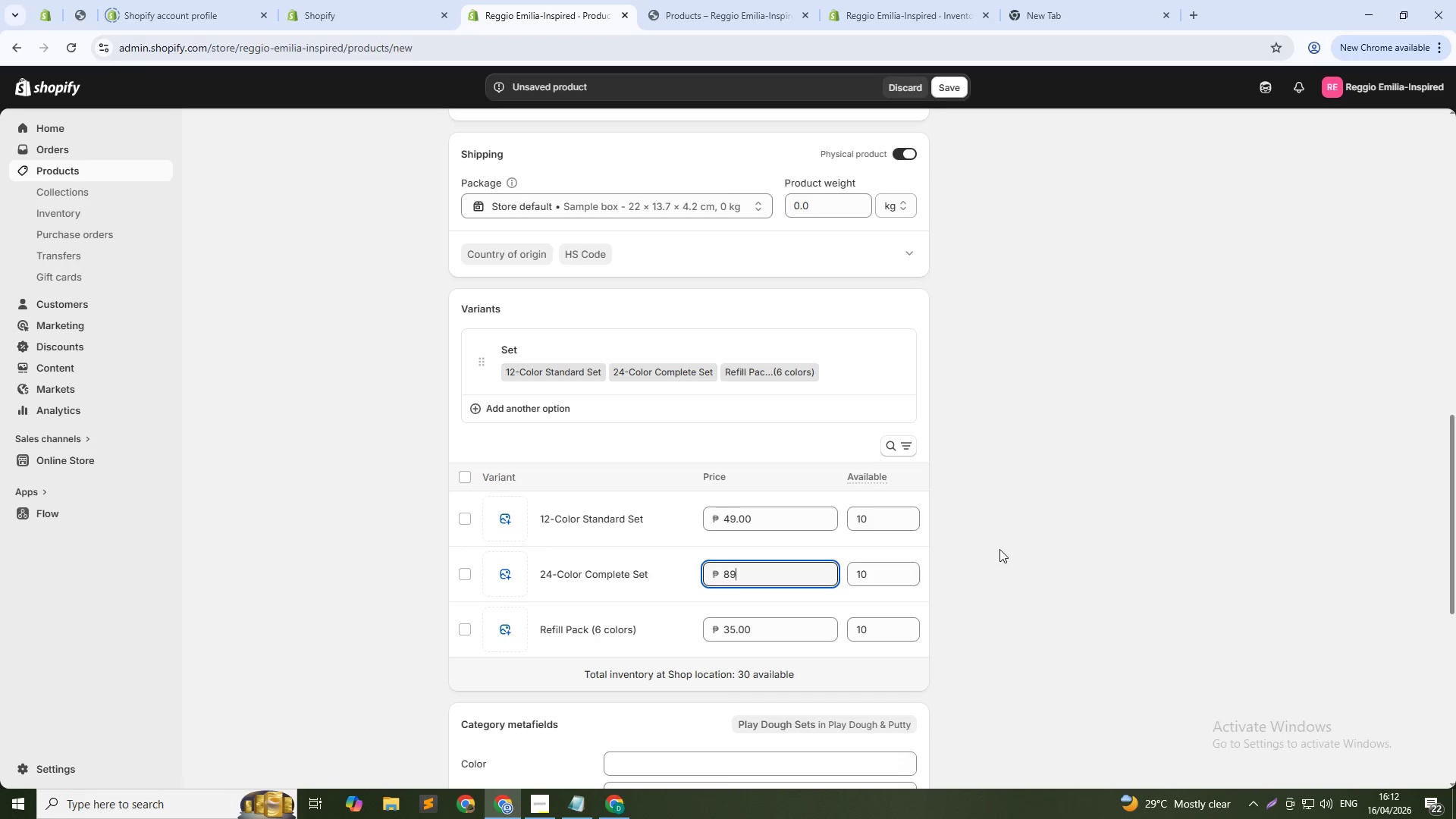 
left_click([999, 549])
 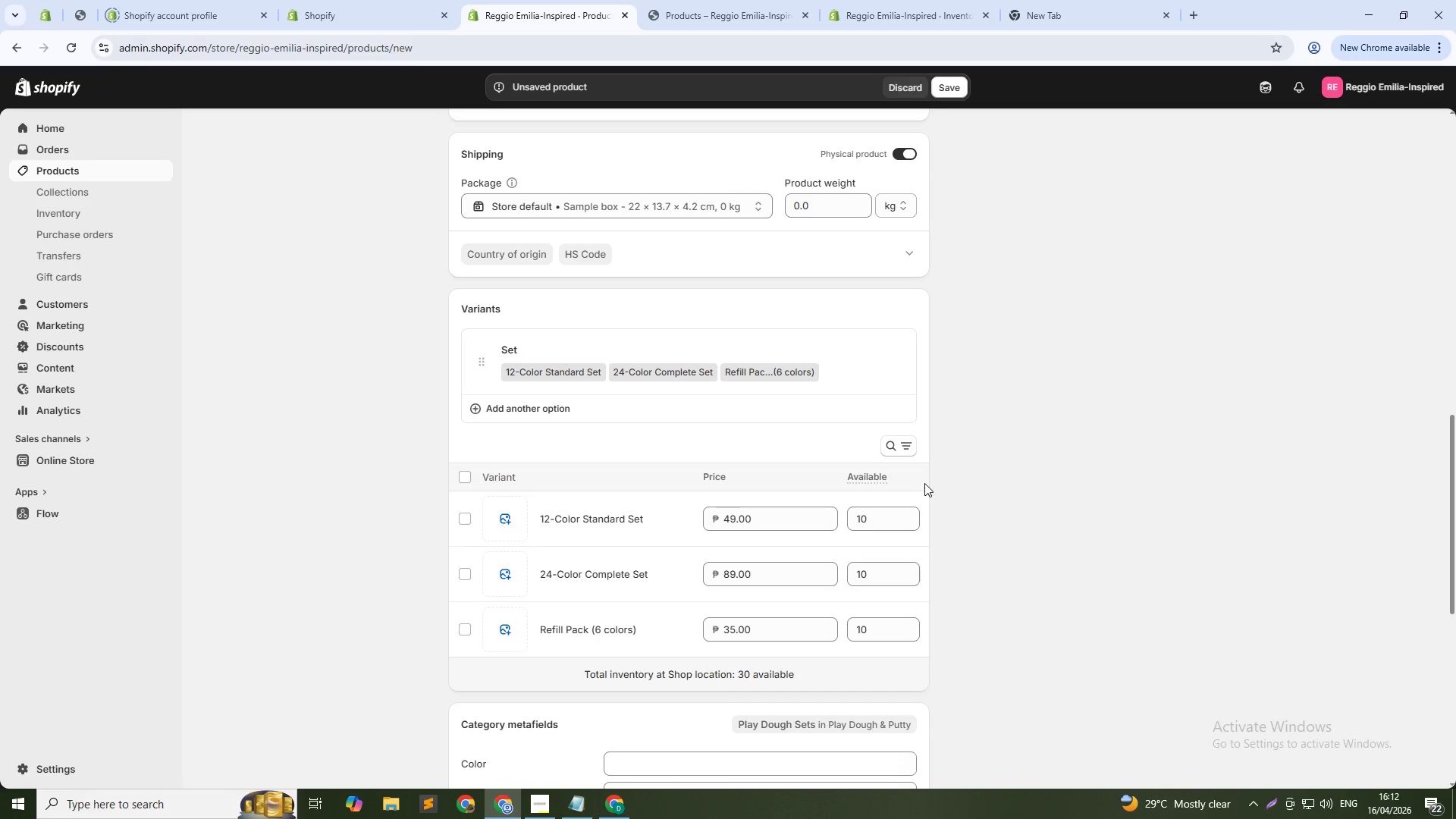 
scroll: coordinate [759, 397], scroll_direction: up, amount: 11.0
 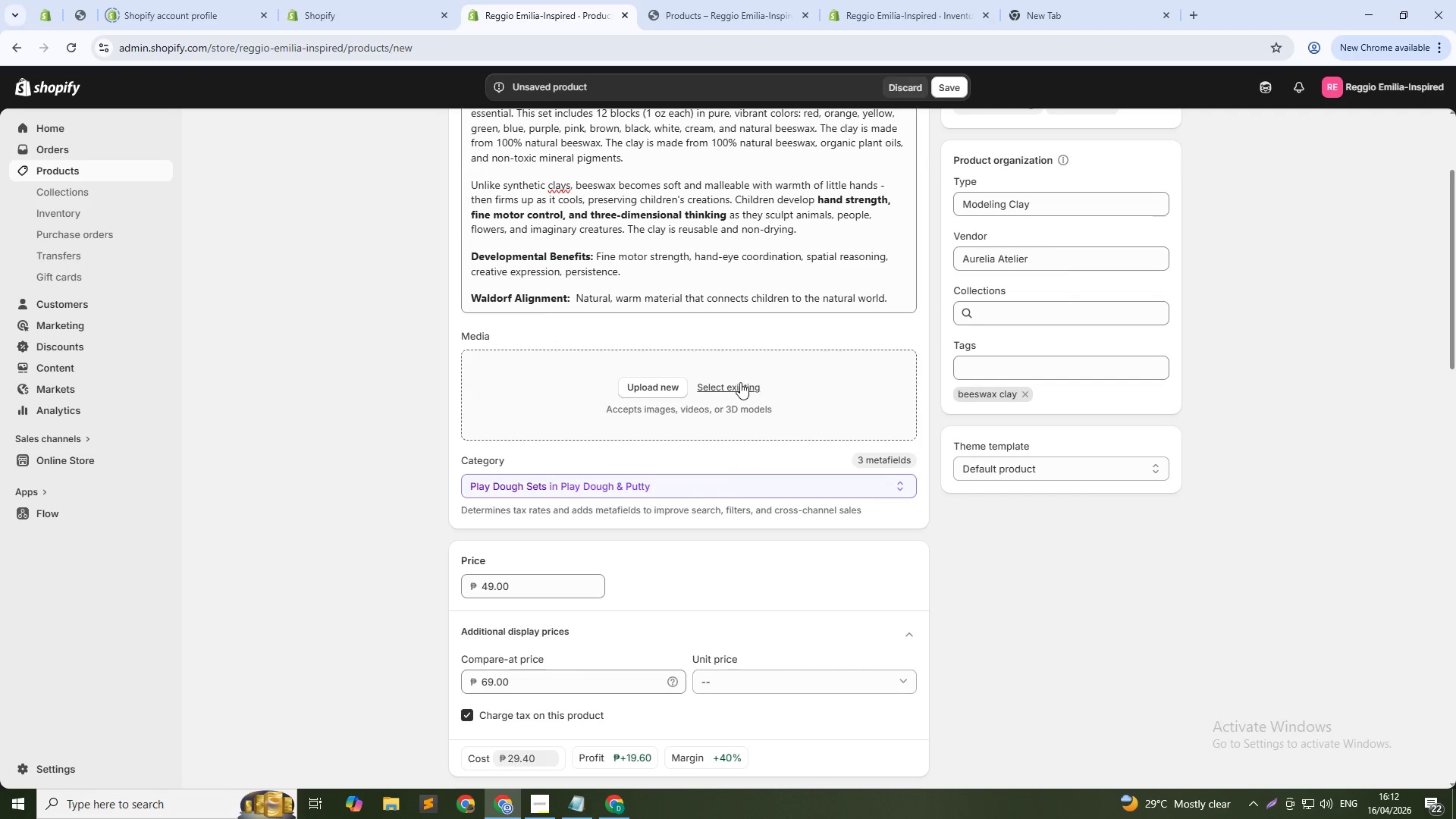 
left_click([740, 382])
 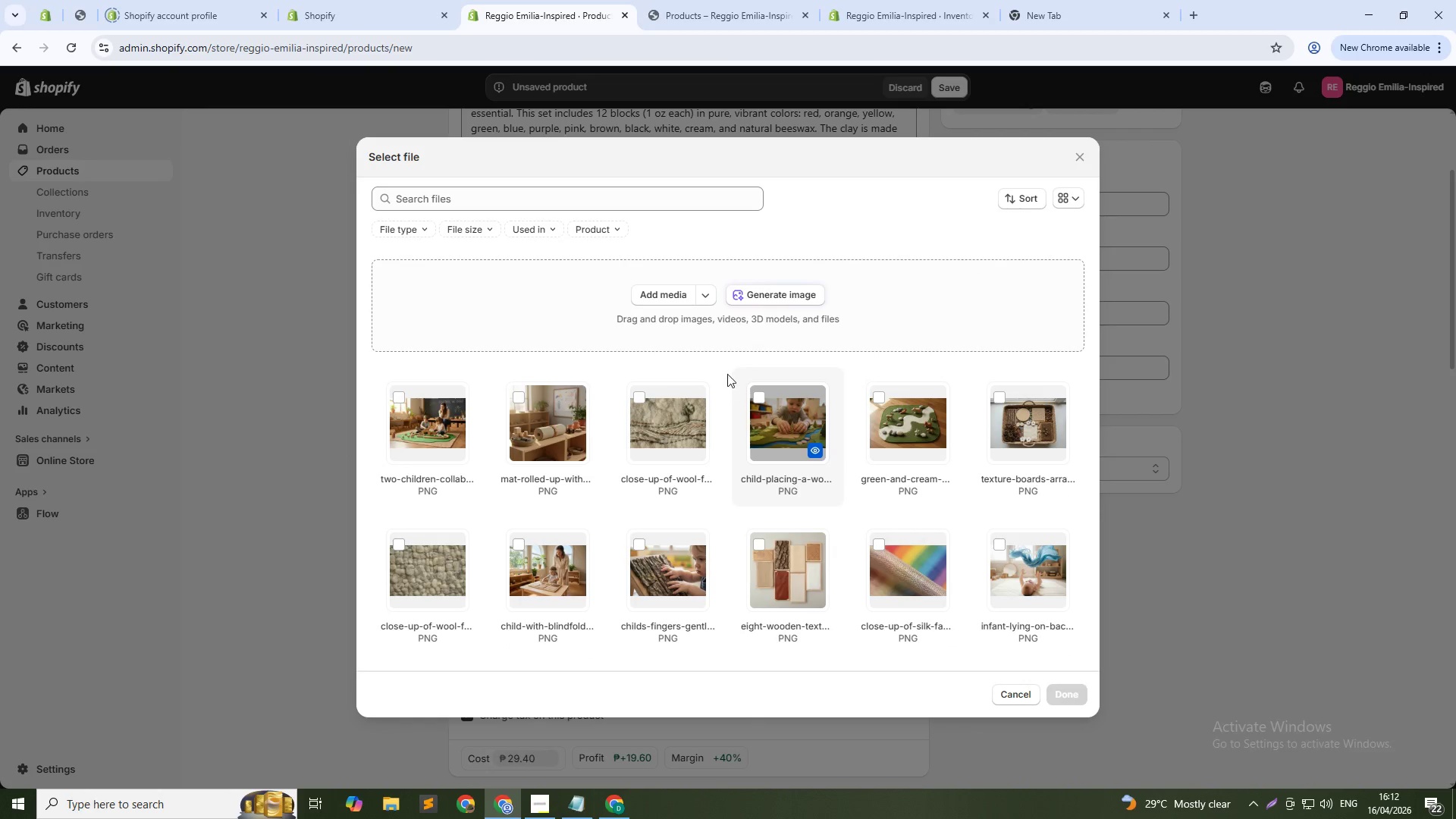 
left_click([747, 293])
 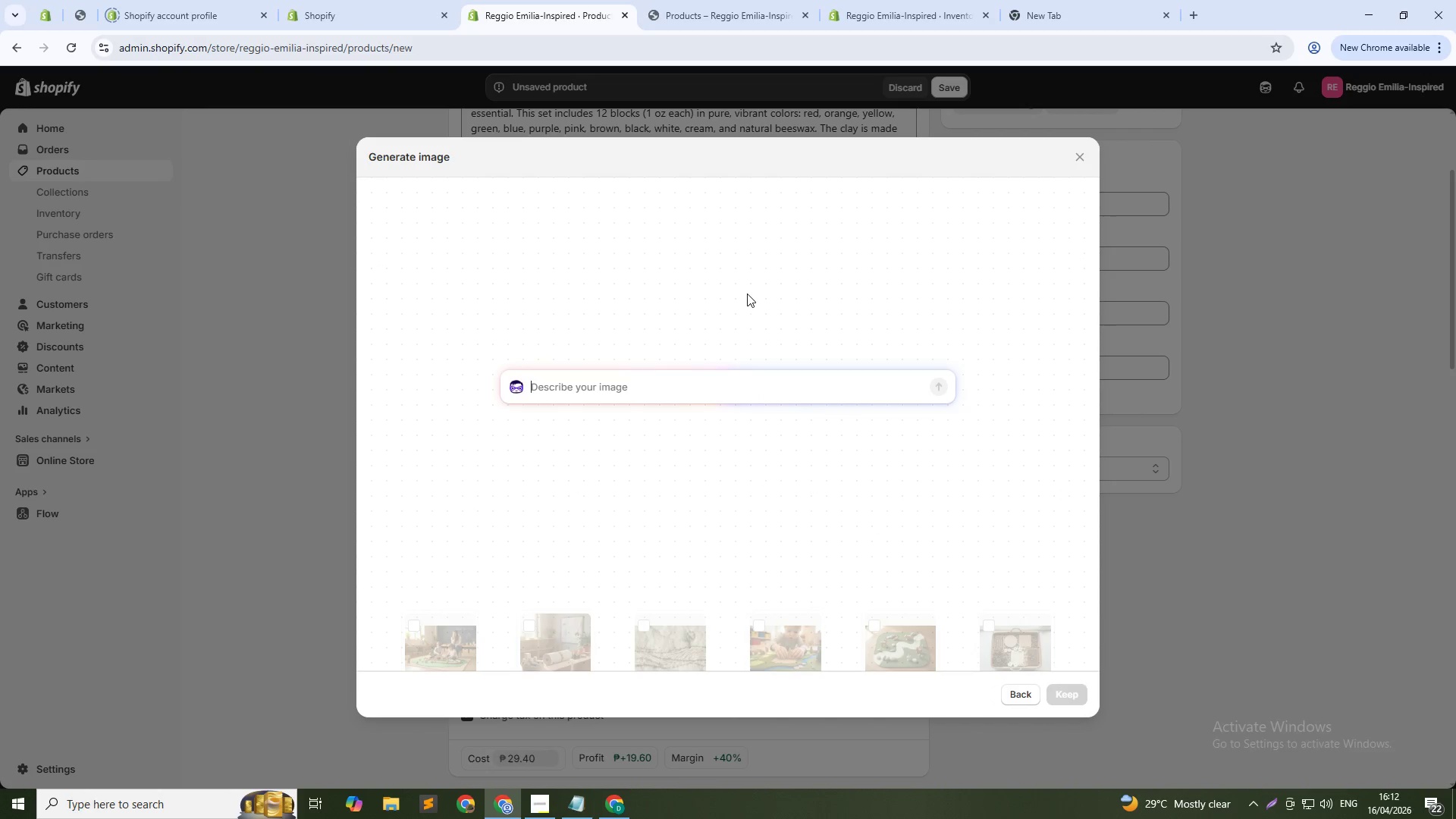 
type(Twelve beeswax modeling clay blocks in rainbow colors arranged in a wooden tray, natura light, warm tones, prduct shot)
key(Backspace)
key(Backspace)
key(Backspace)
key(Backspace)
key(Backspace)
key(Backspace)
key(Backspace)
key(Backspace)
type(oduct shot)
 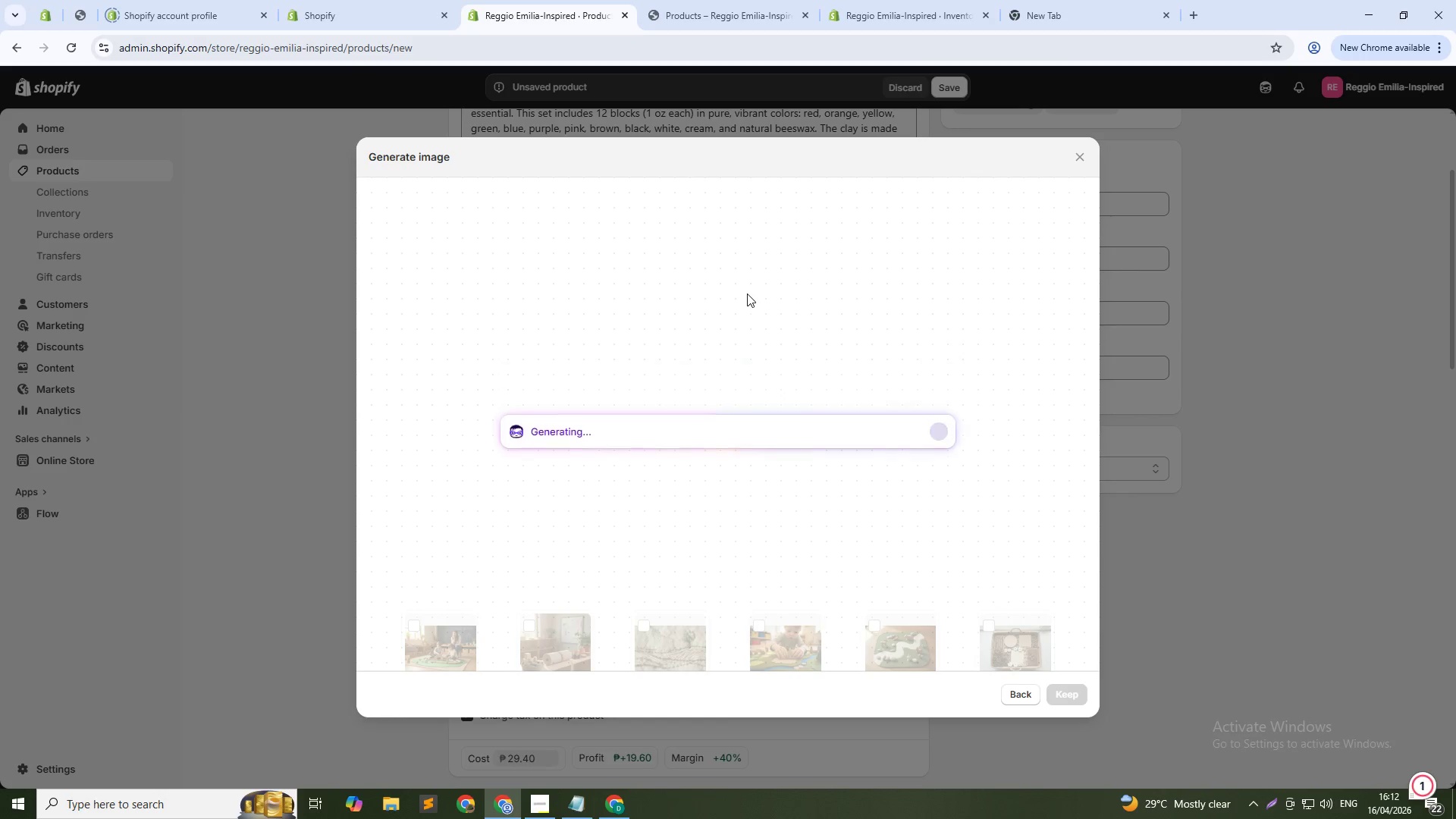 
key(Enter)
 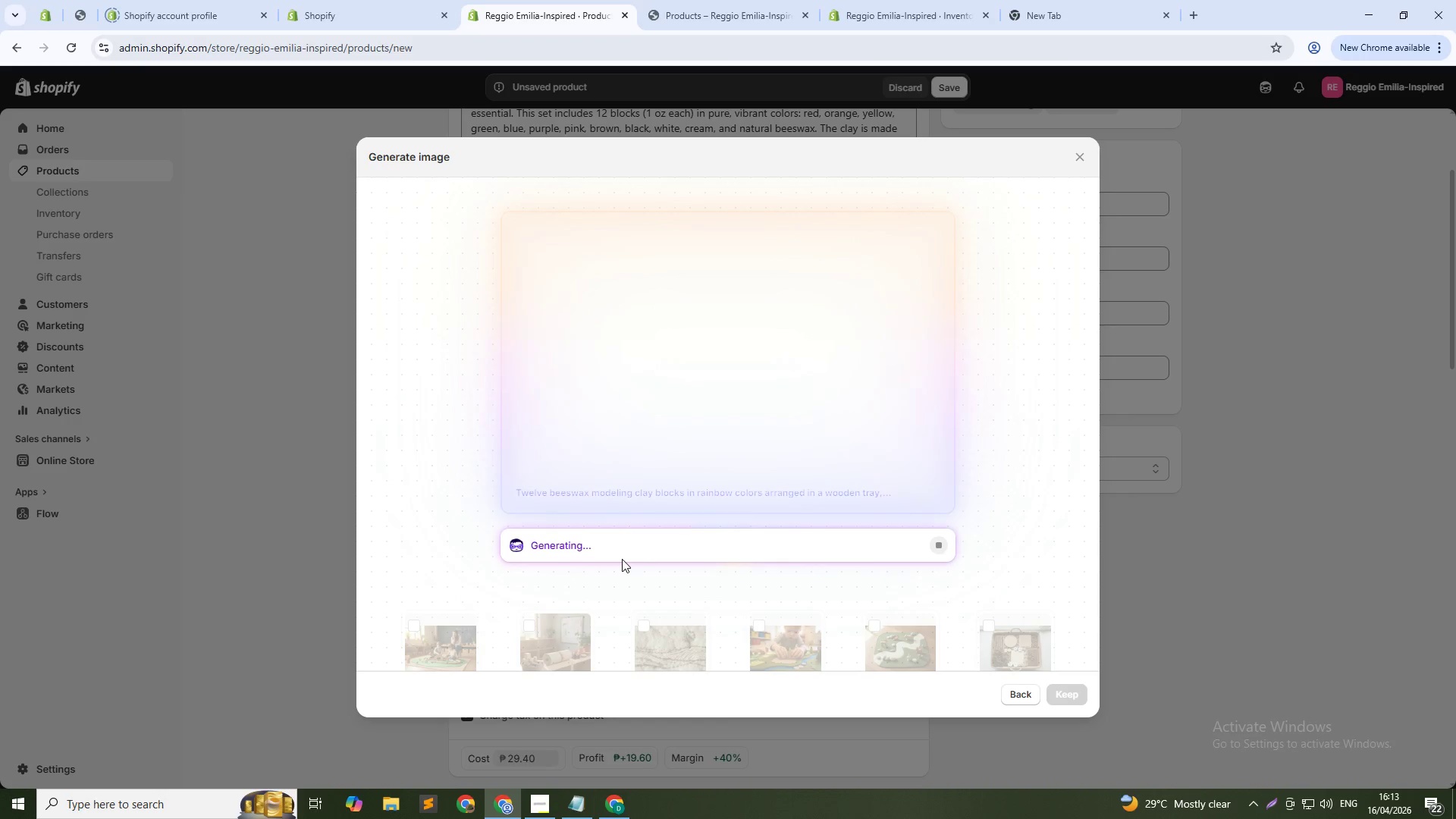 
wait(24.94)
 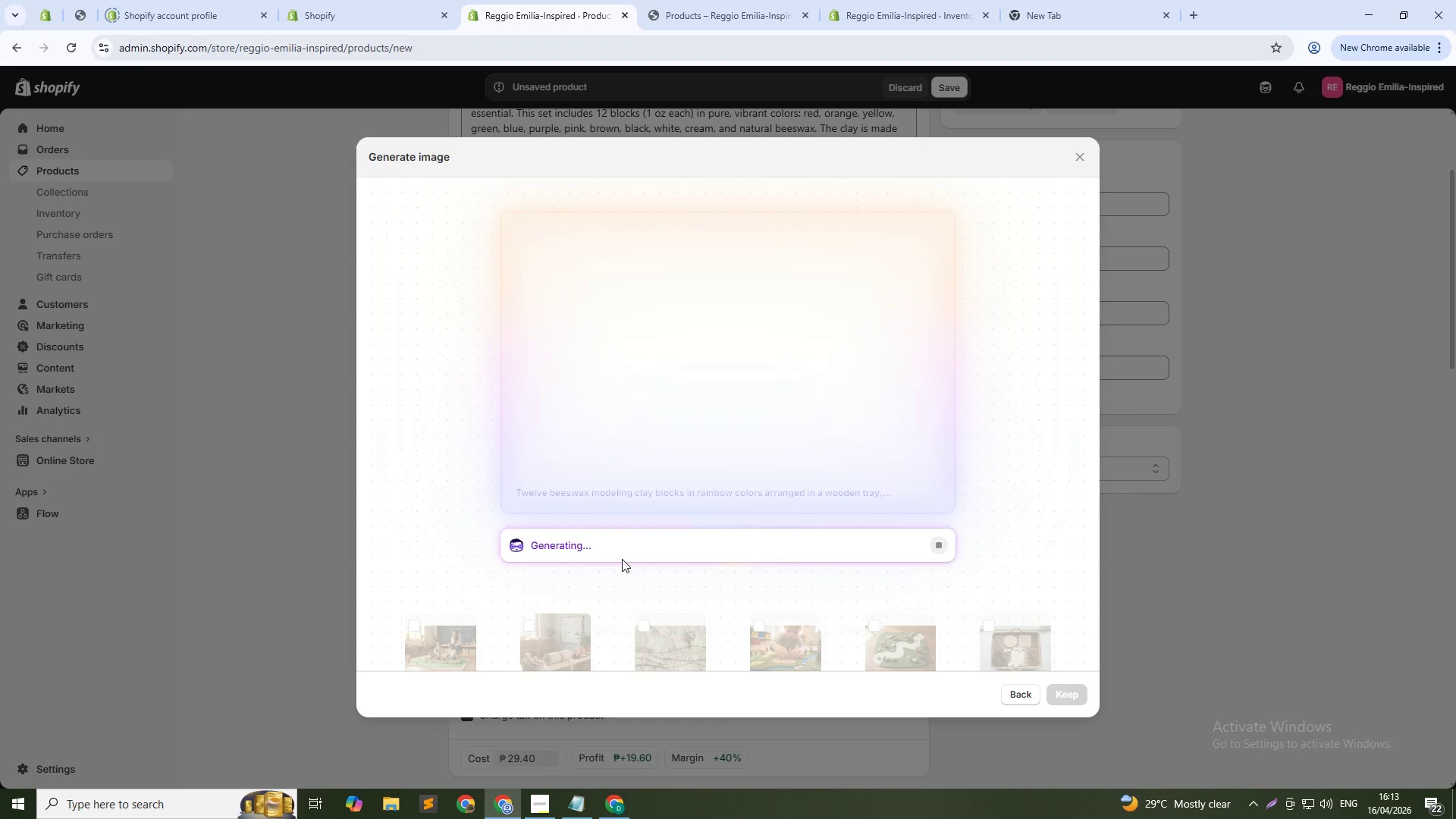 
left_click([1074, 698])
 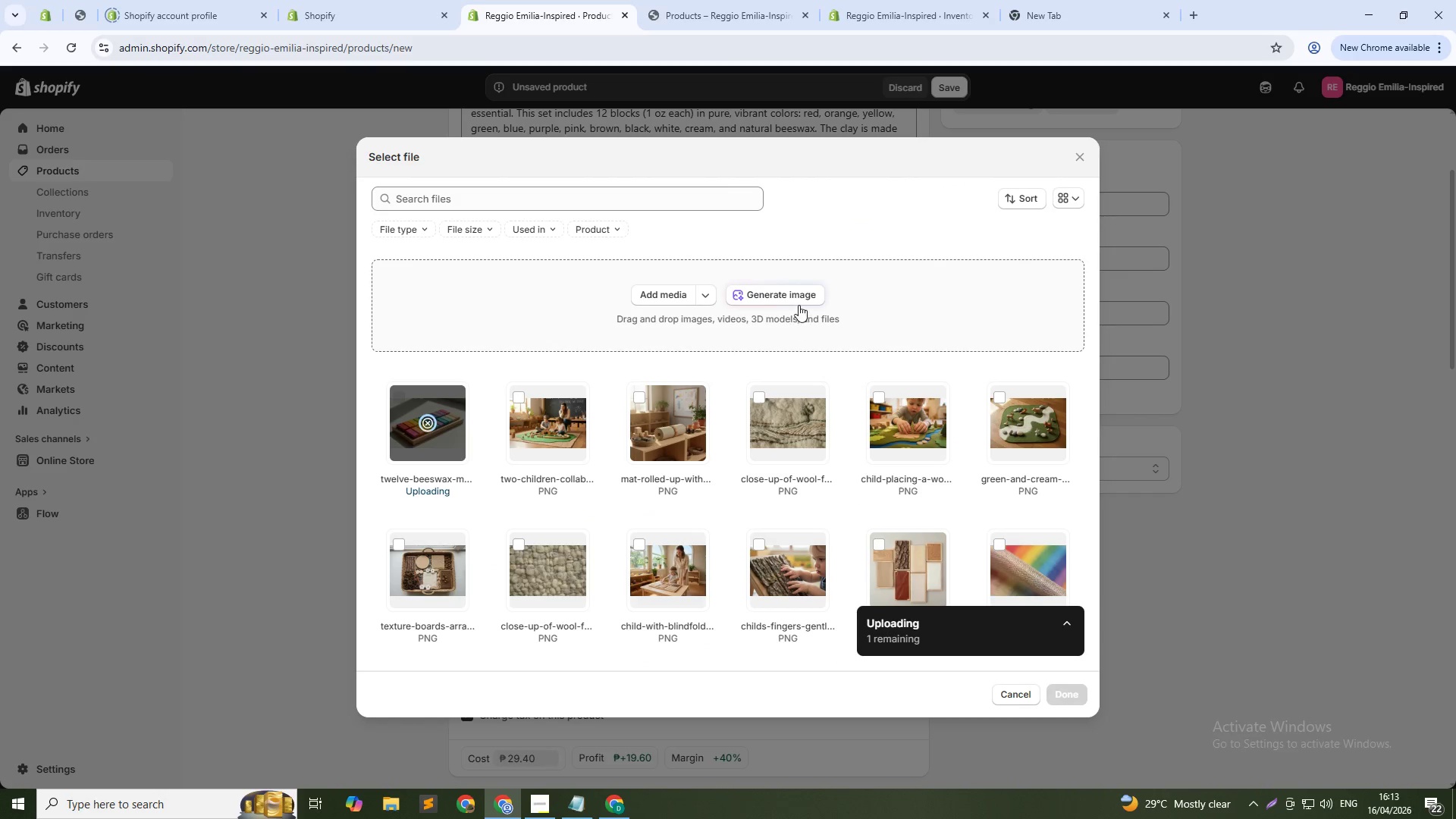 
left_click([791, 293])
 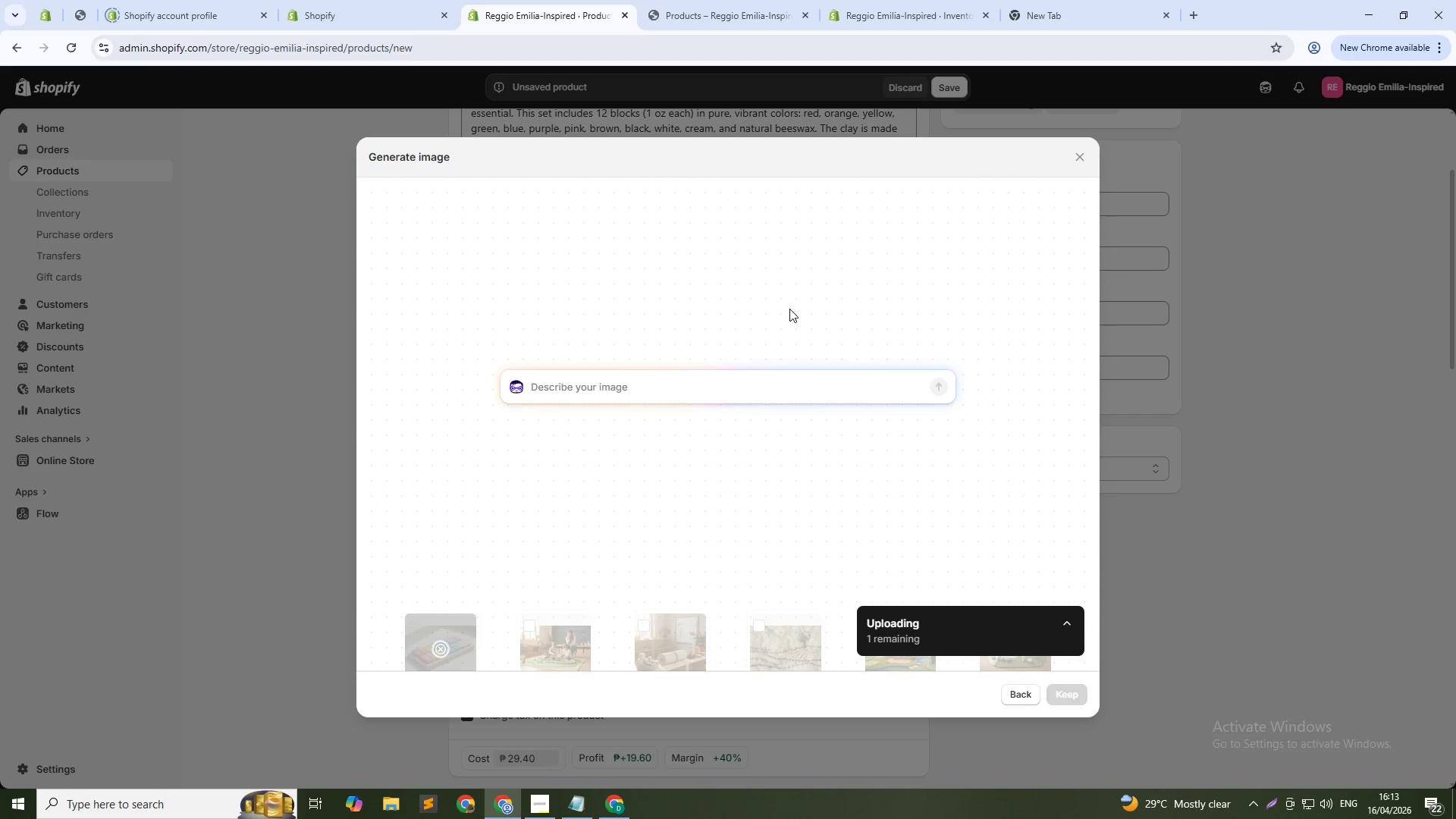 
type(Child's hands rolling a warm red beeswax clay into a ball, focused expression, warm classroom lighting)
 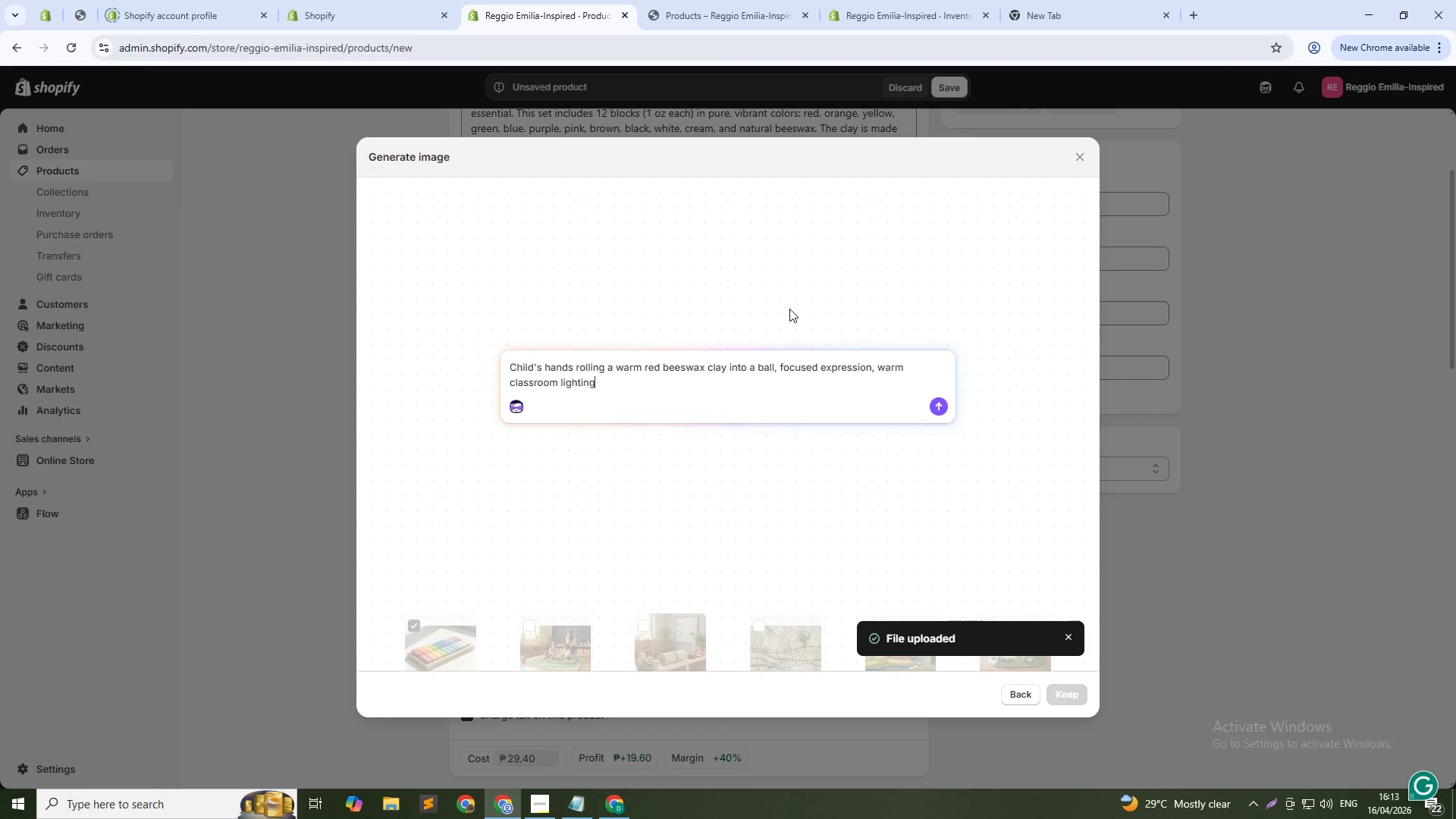 
key(Enter)
 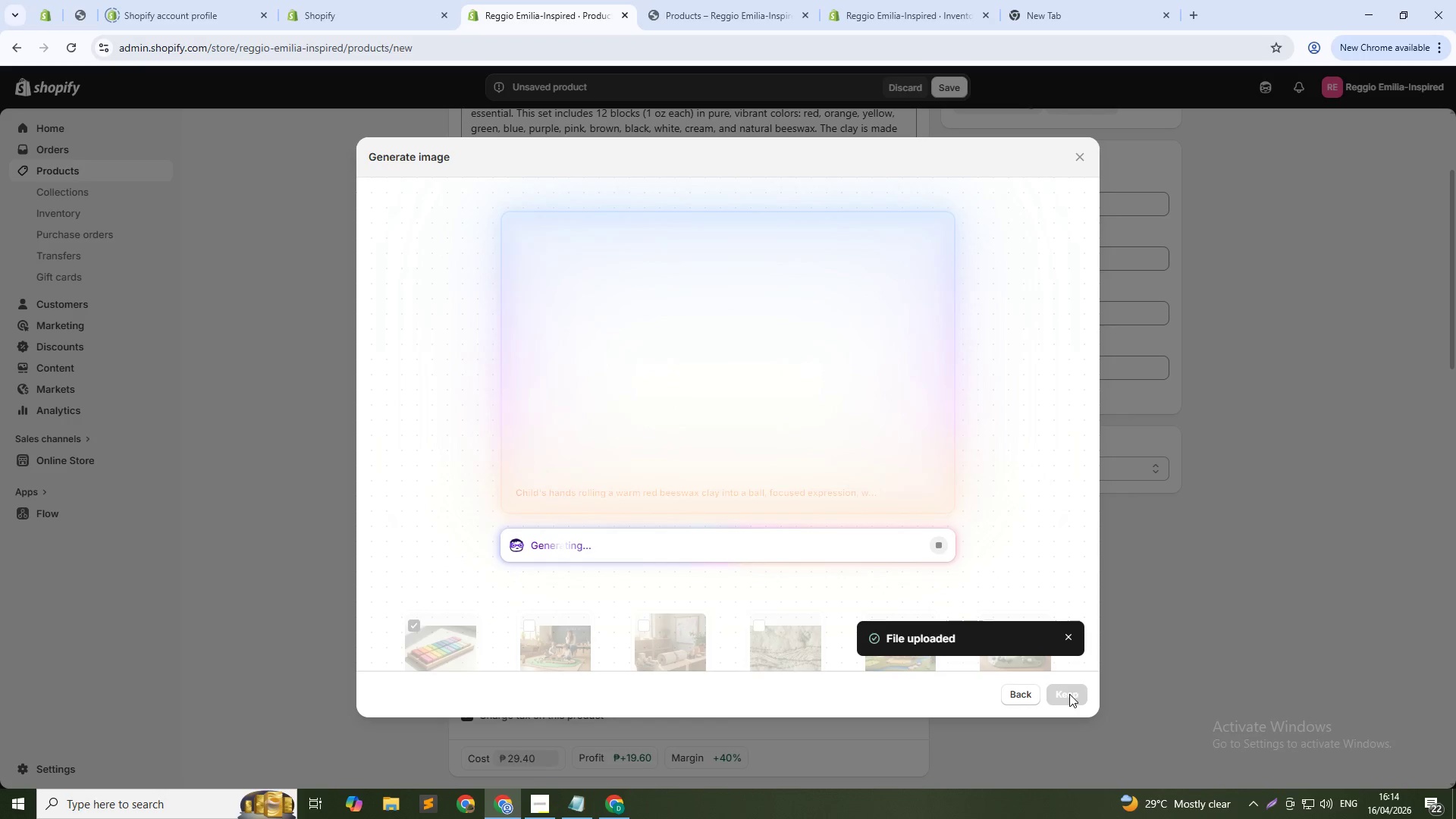 
wait(27.94)
 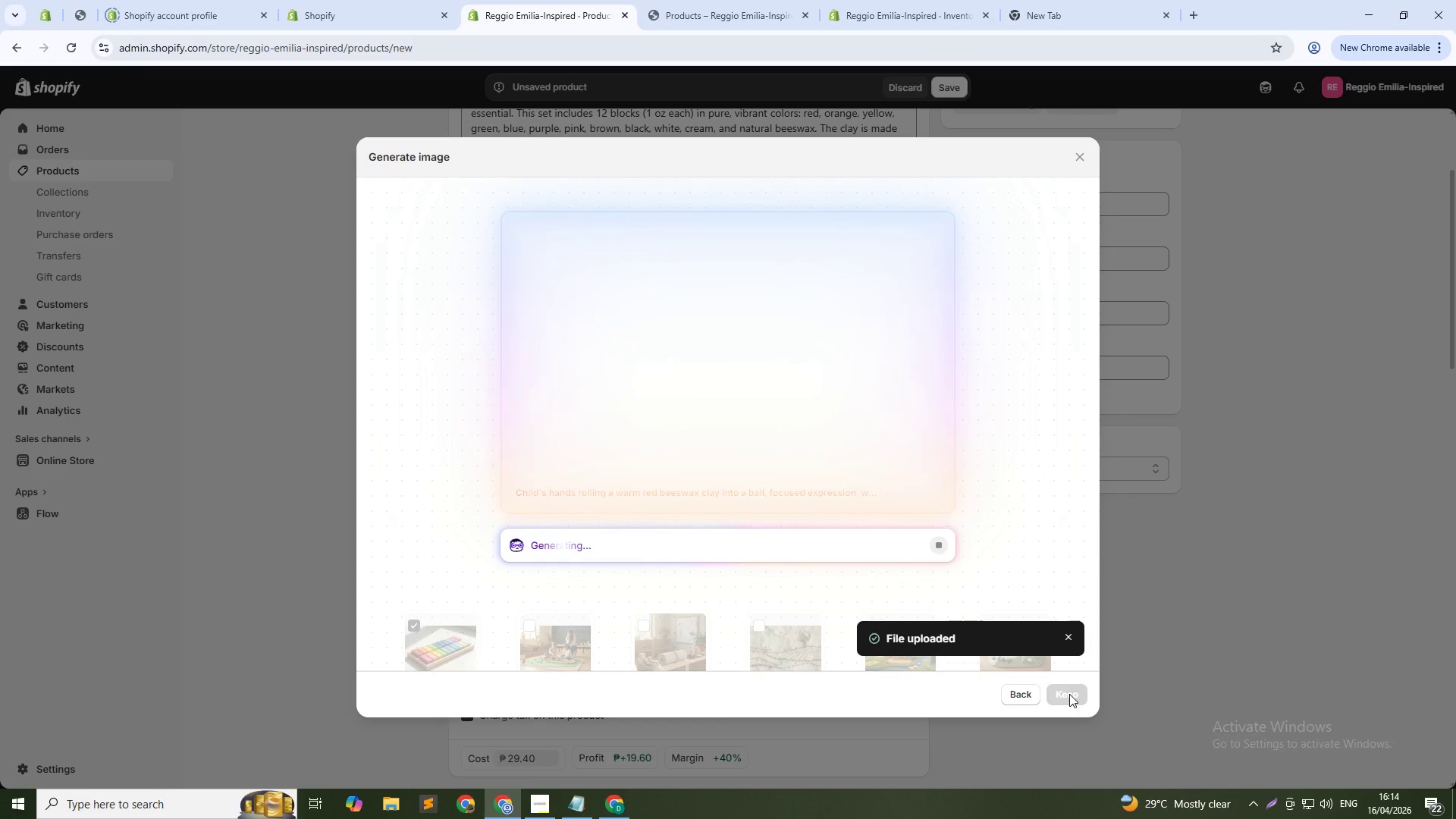 
left_click([1068, 695])
 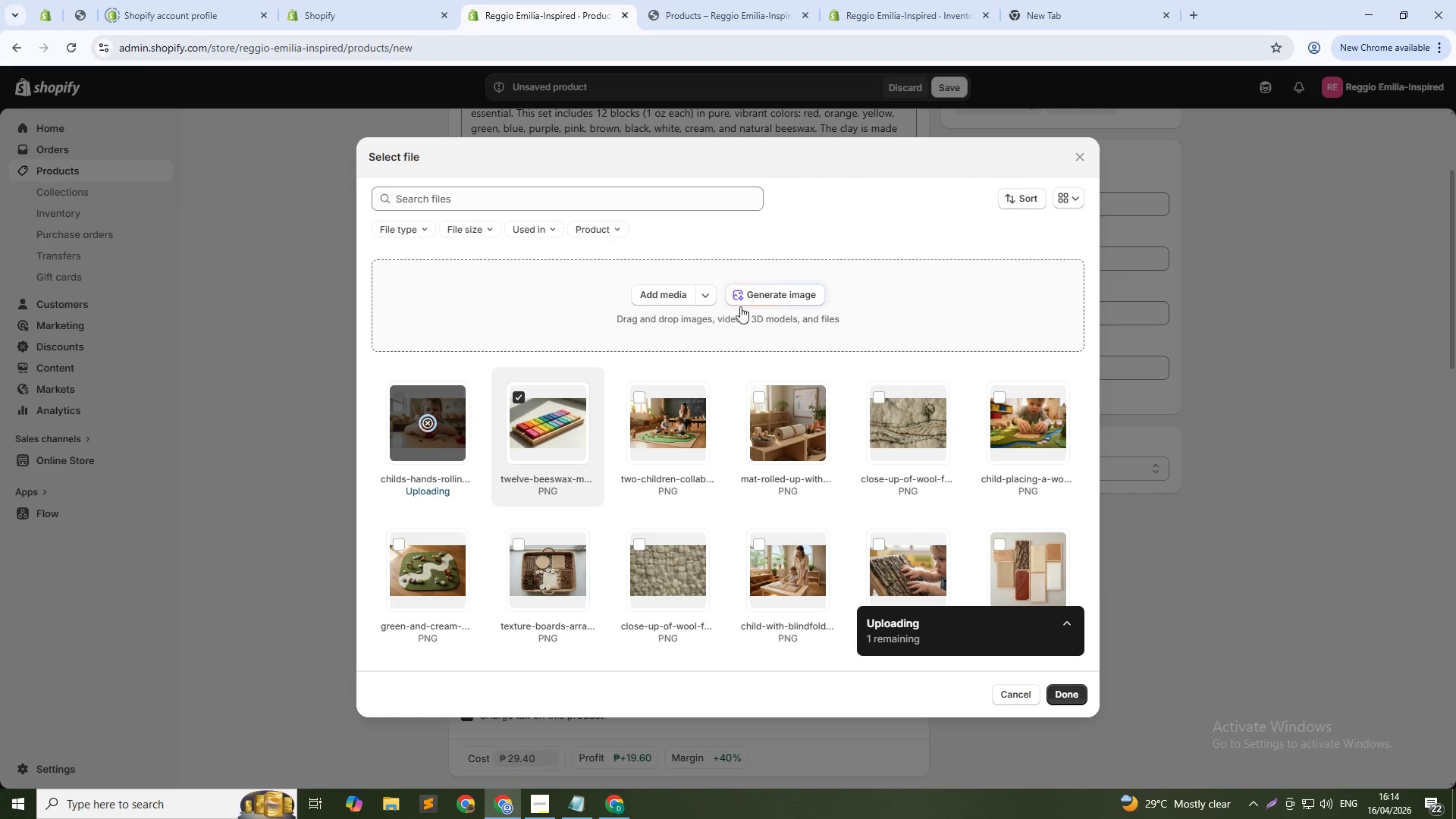 
left_click([762, 293])
 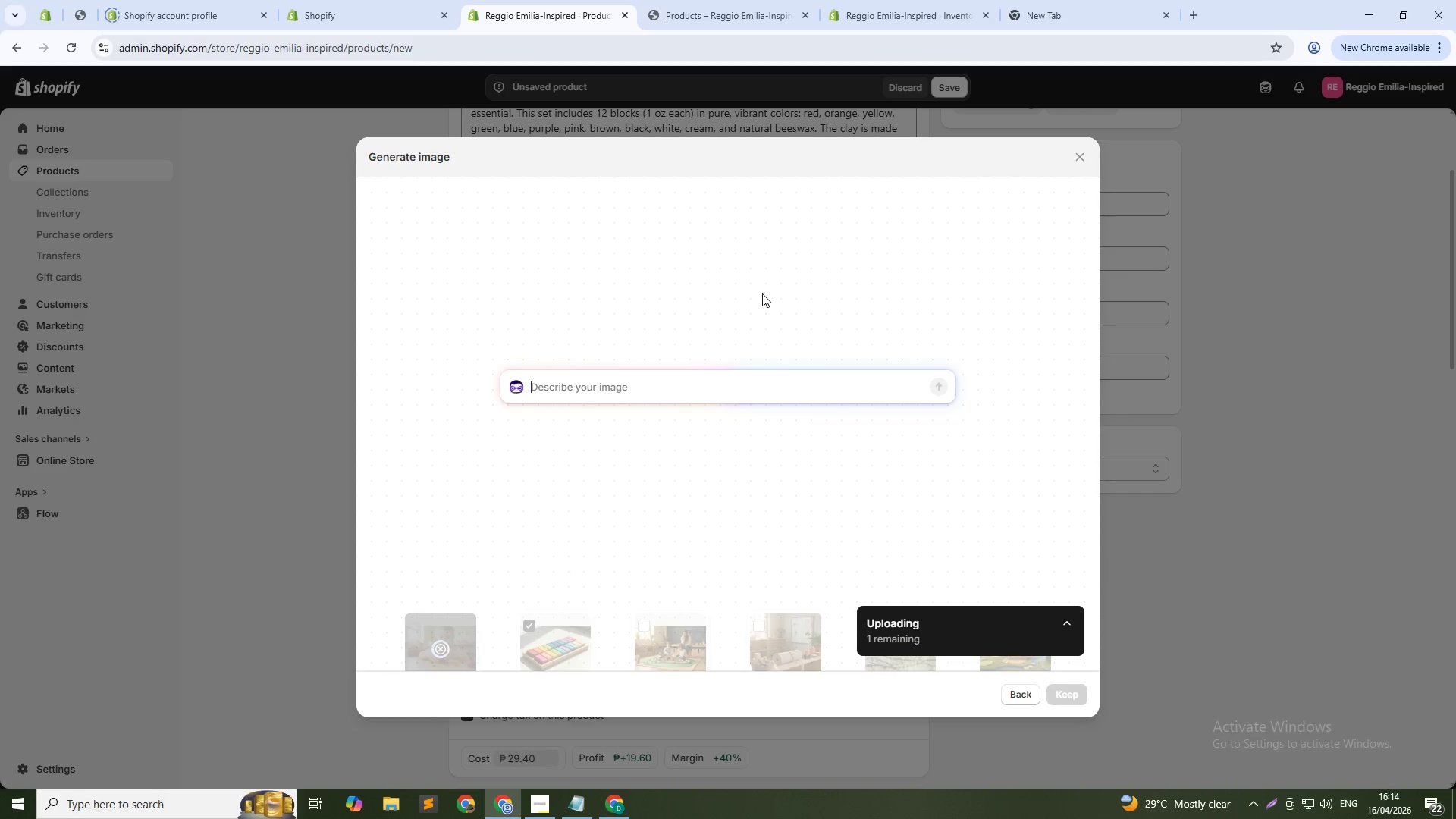 
type(Finished clay sculptures on table: a bird, a flower, a tree, a person, colorful creations, soft natural light)
 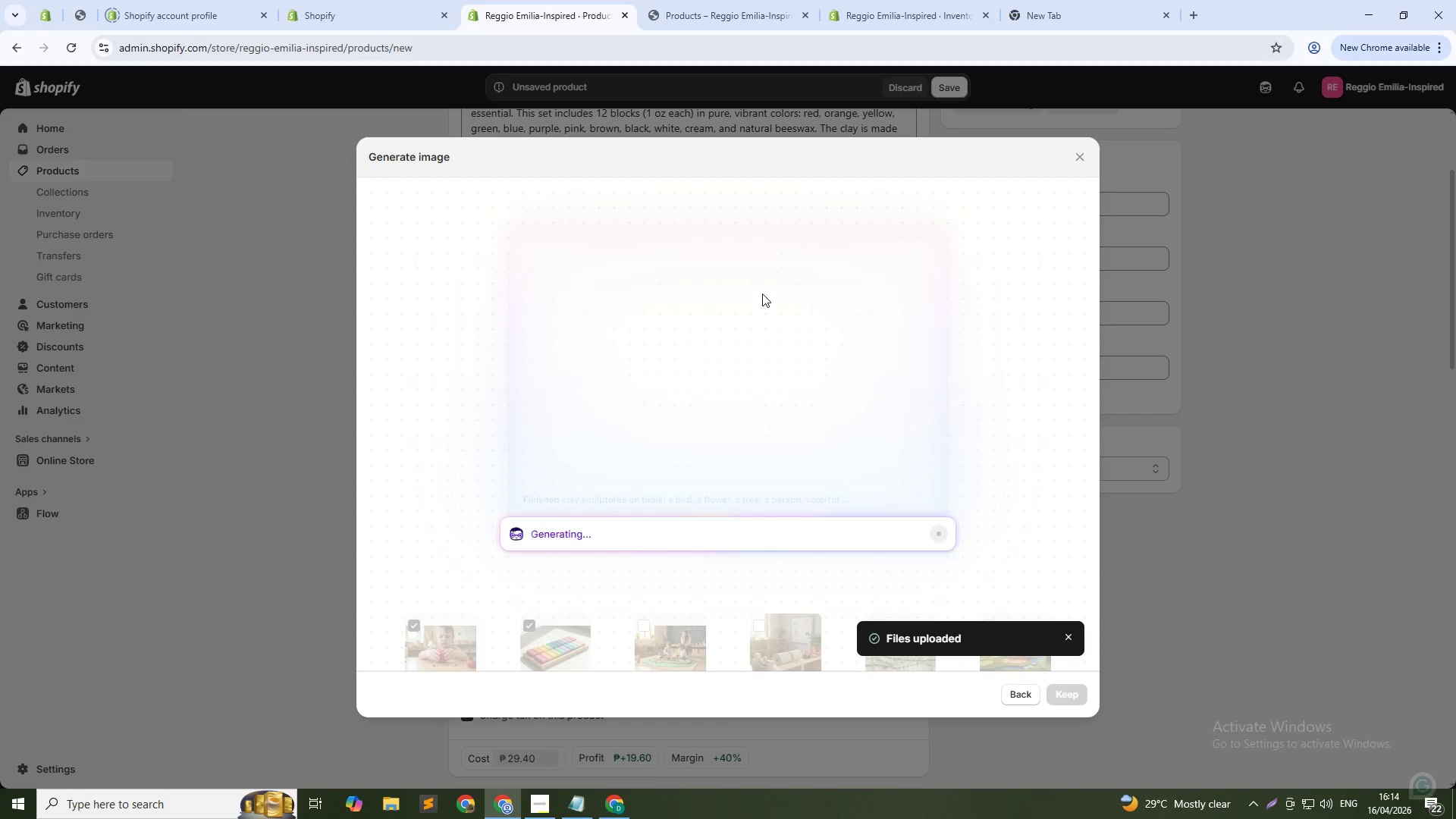 
 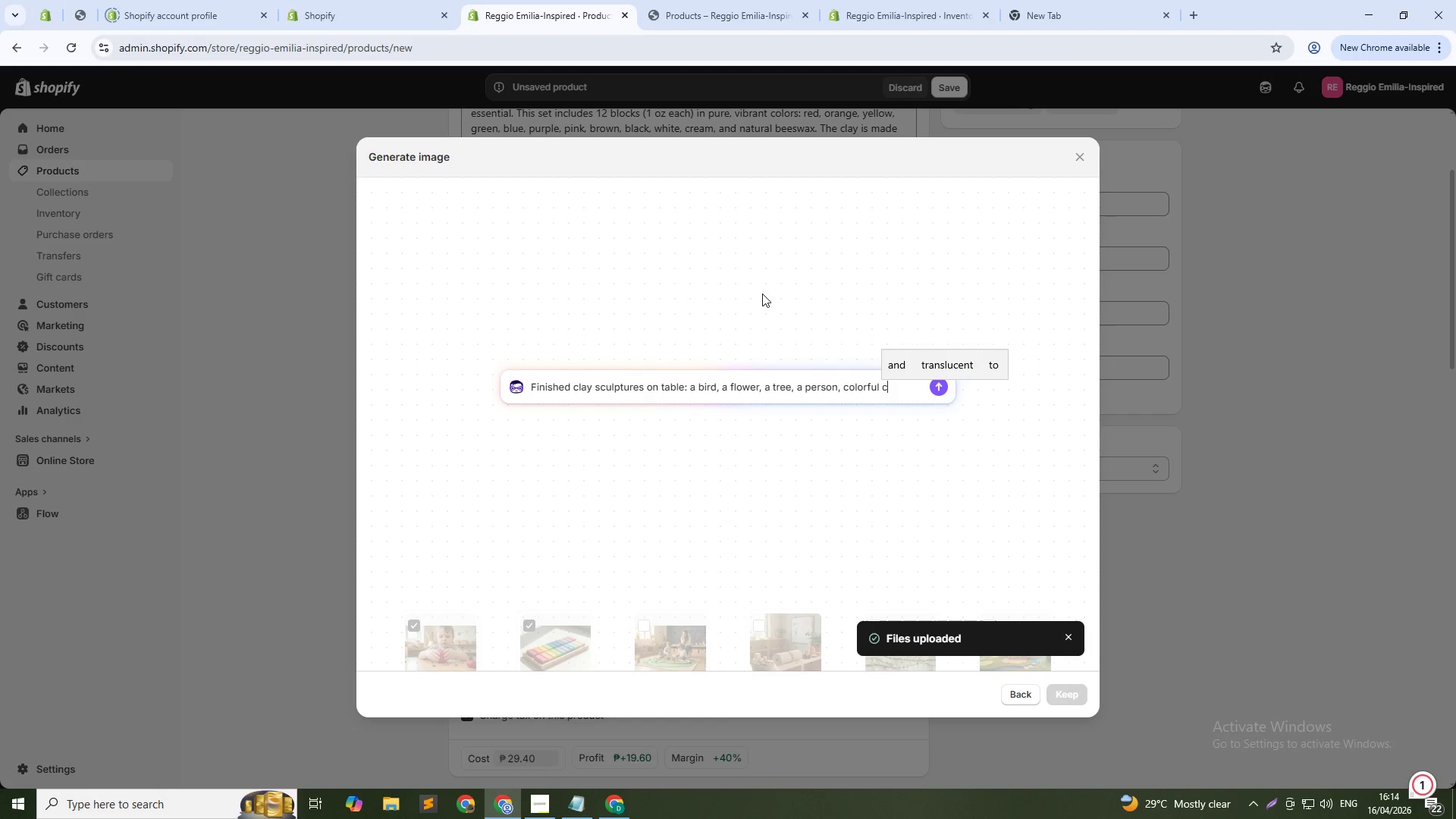 
key(Enter)
 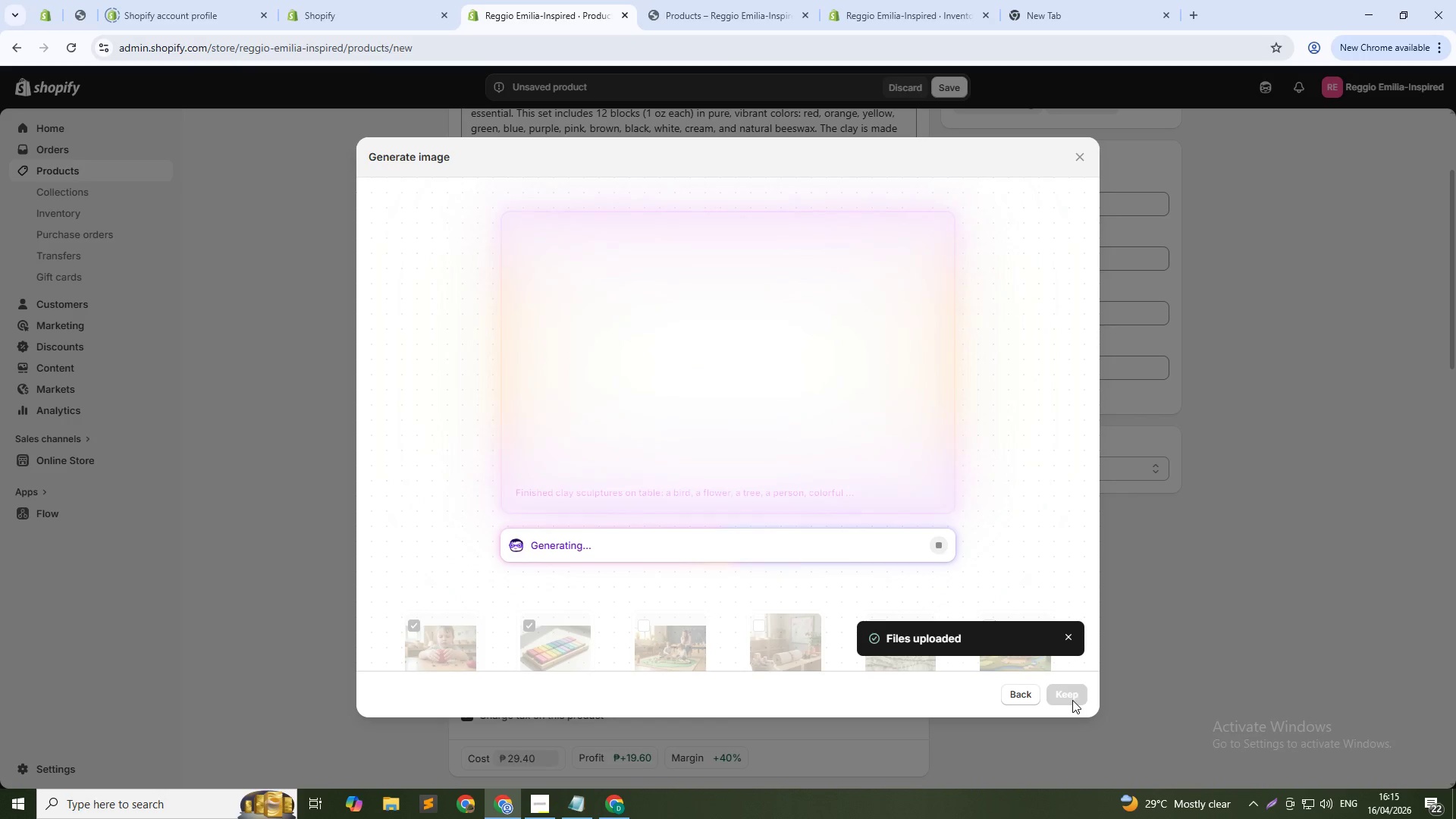 
wait(29.19)
 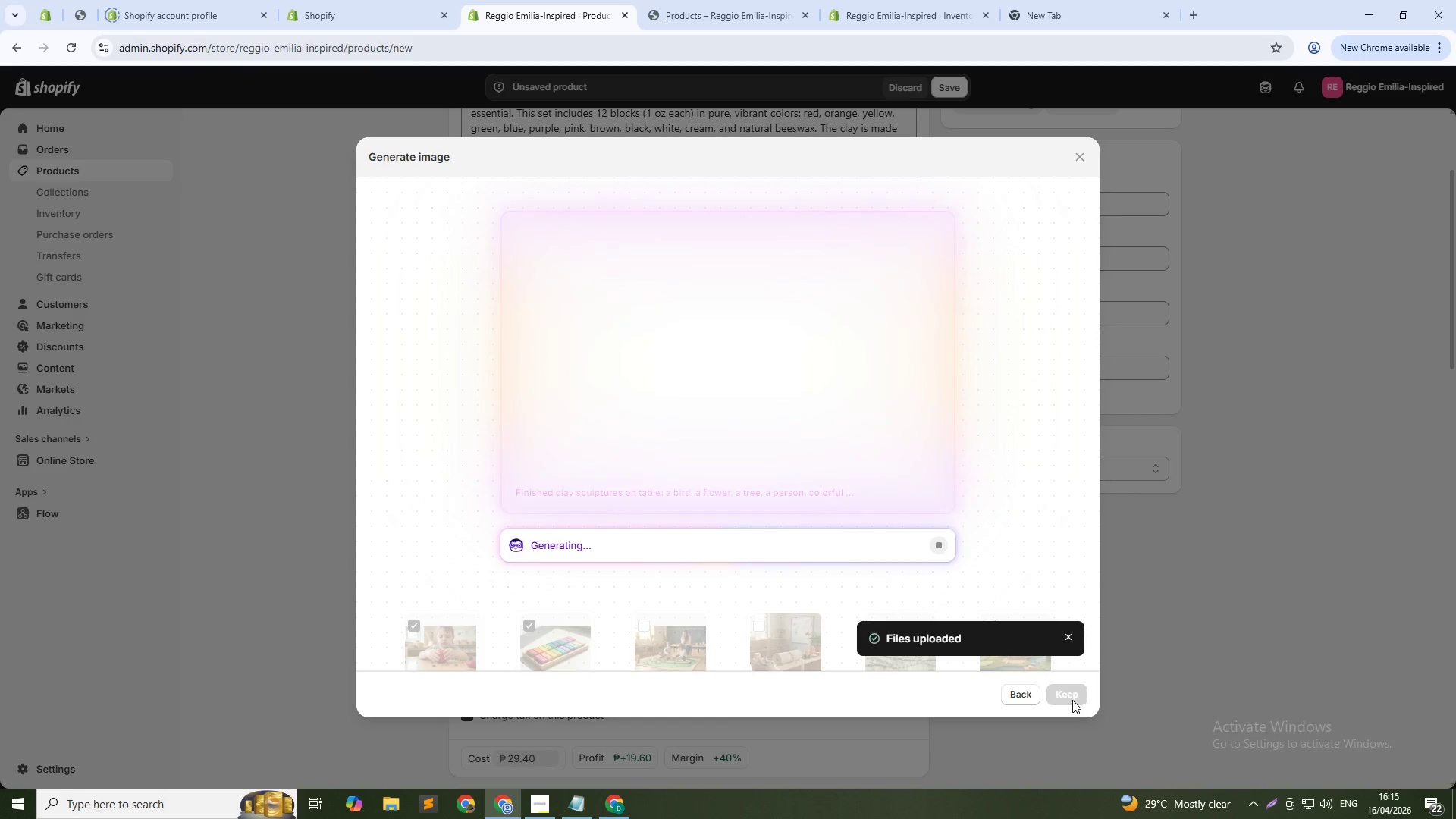 
key(Alt+AltLeft)
 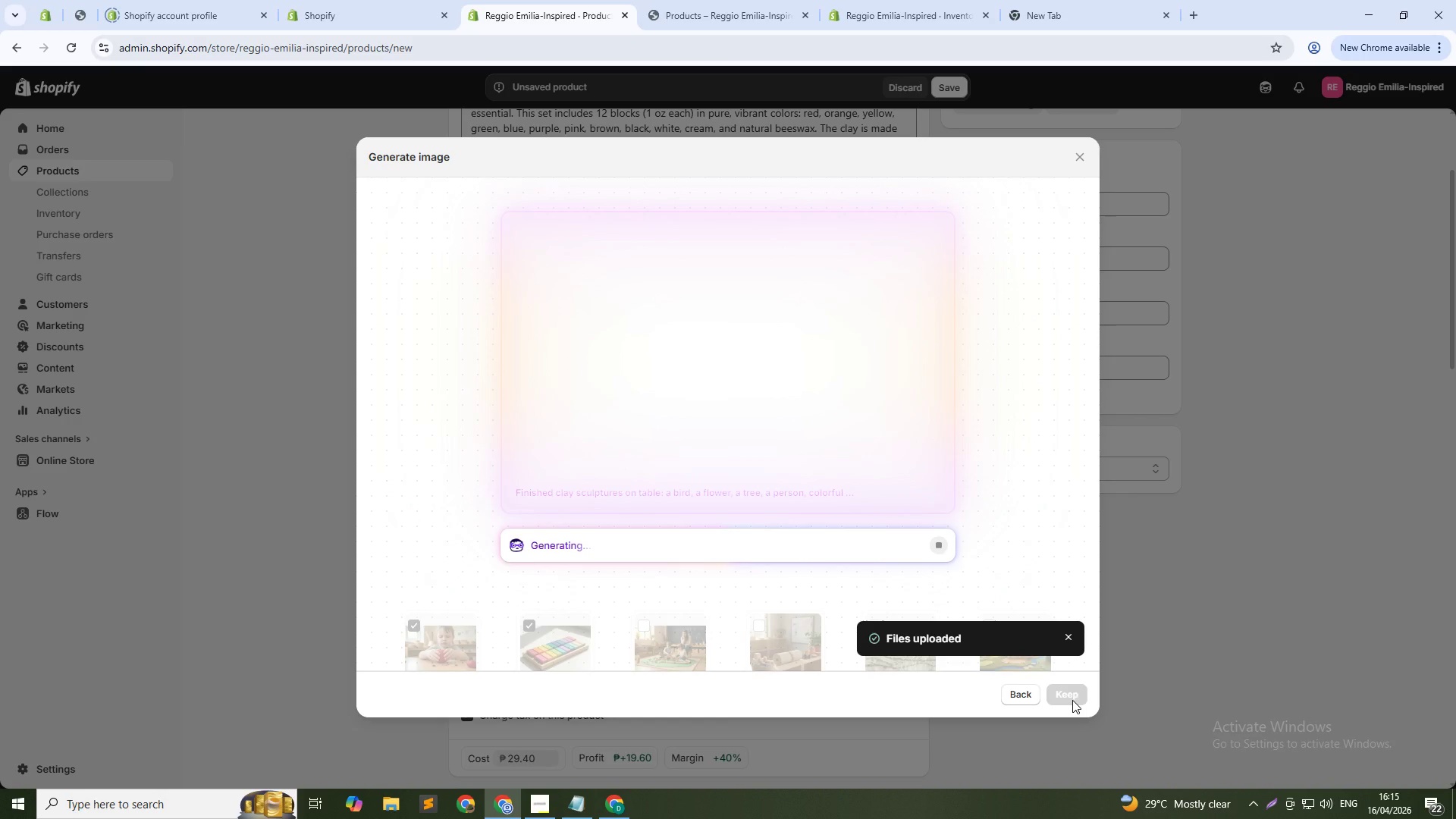 
key(Alt+Tab)